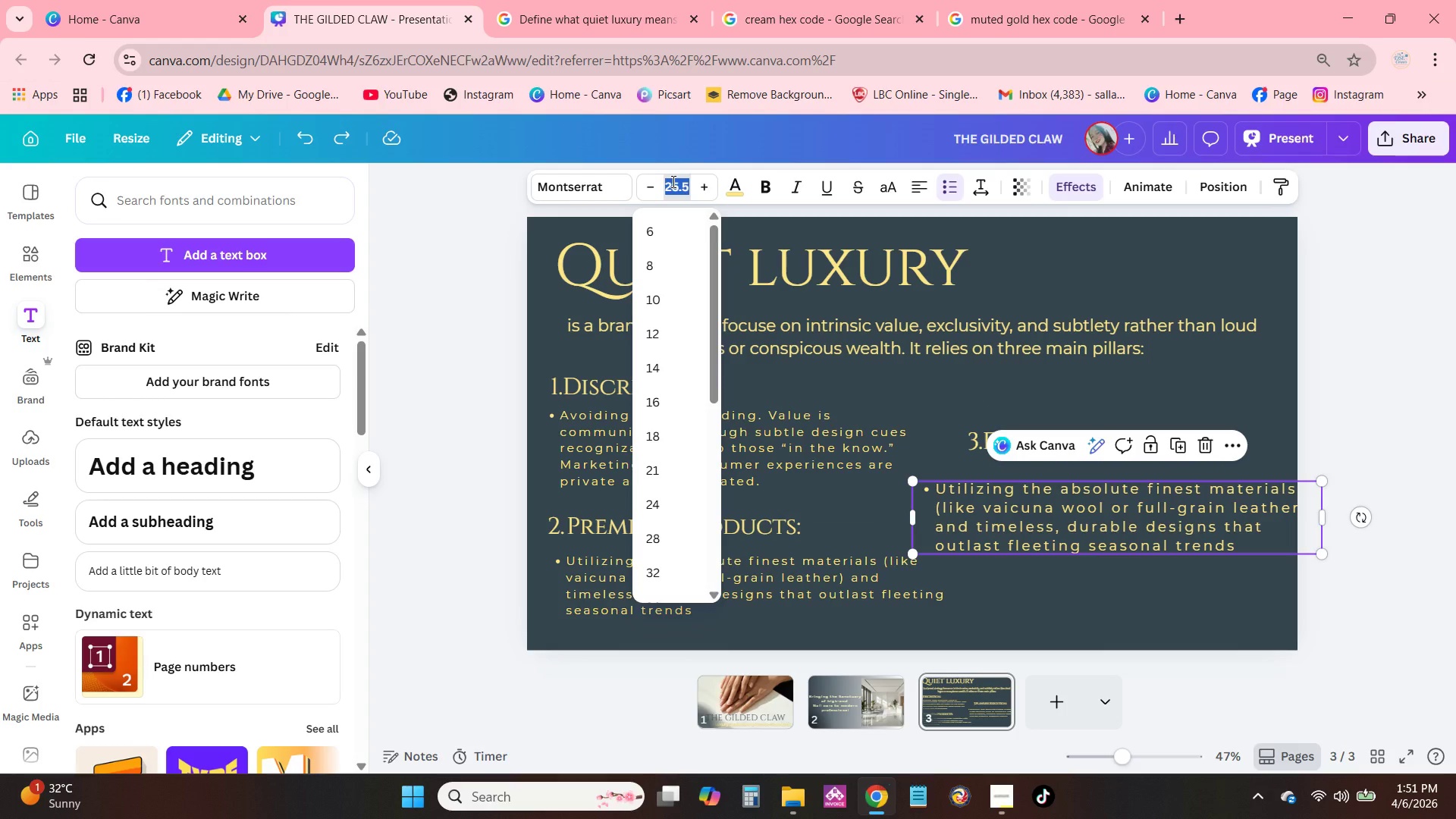 
key(Numpad2)
 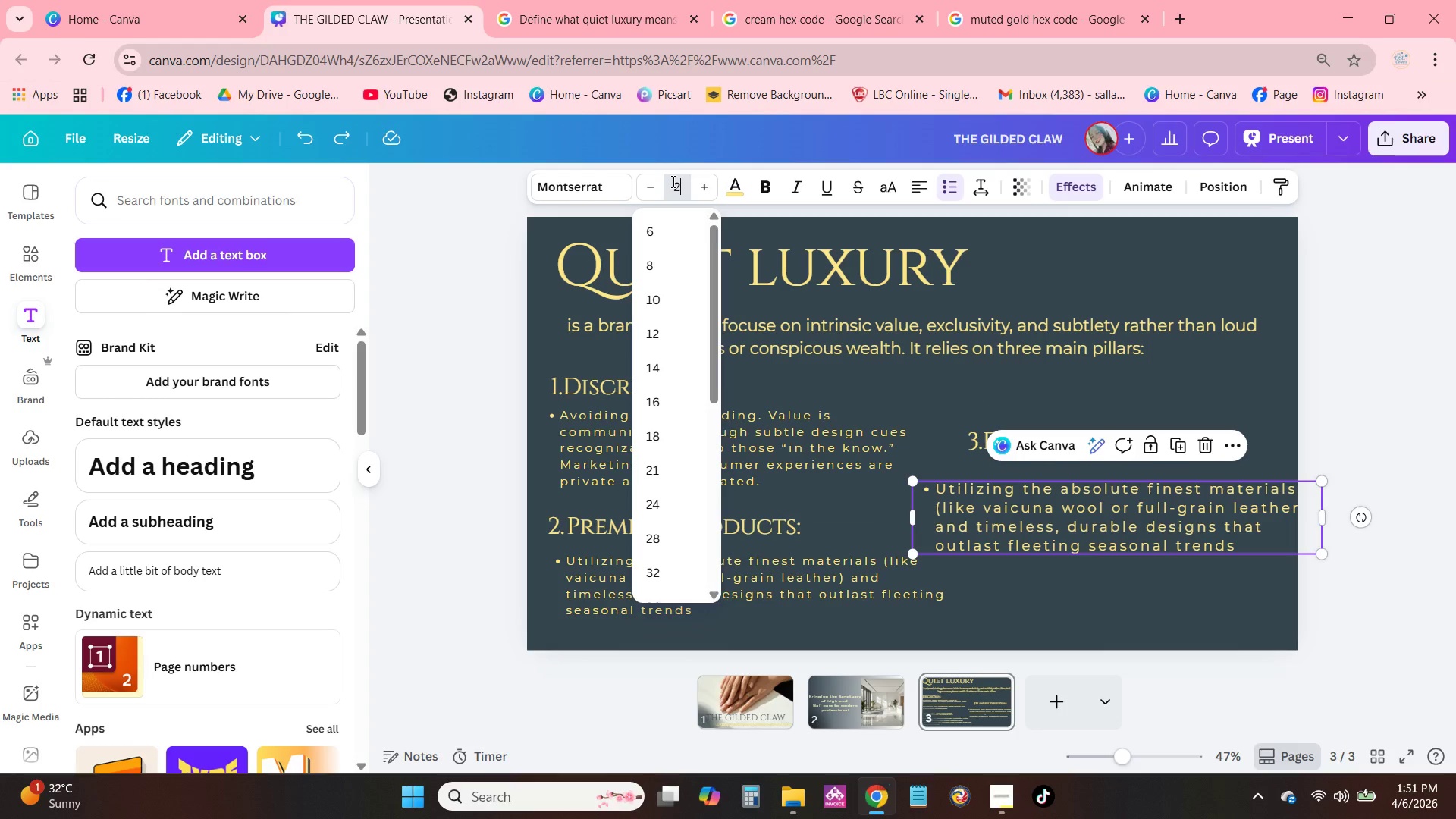 
key(Numpad2)
 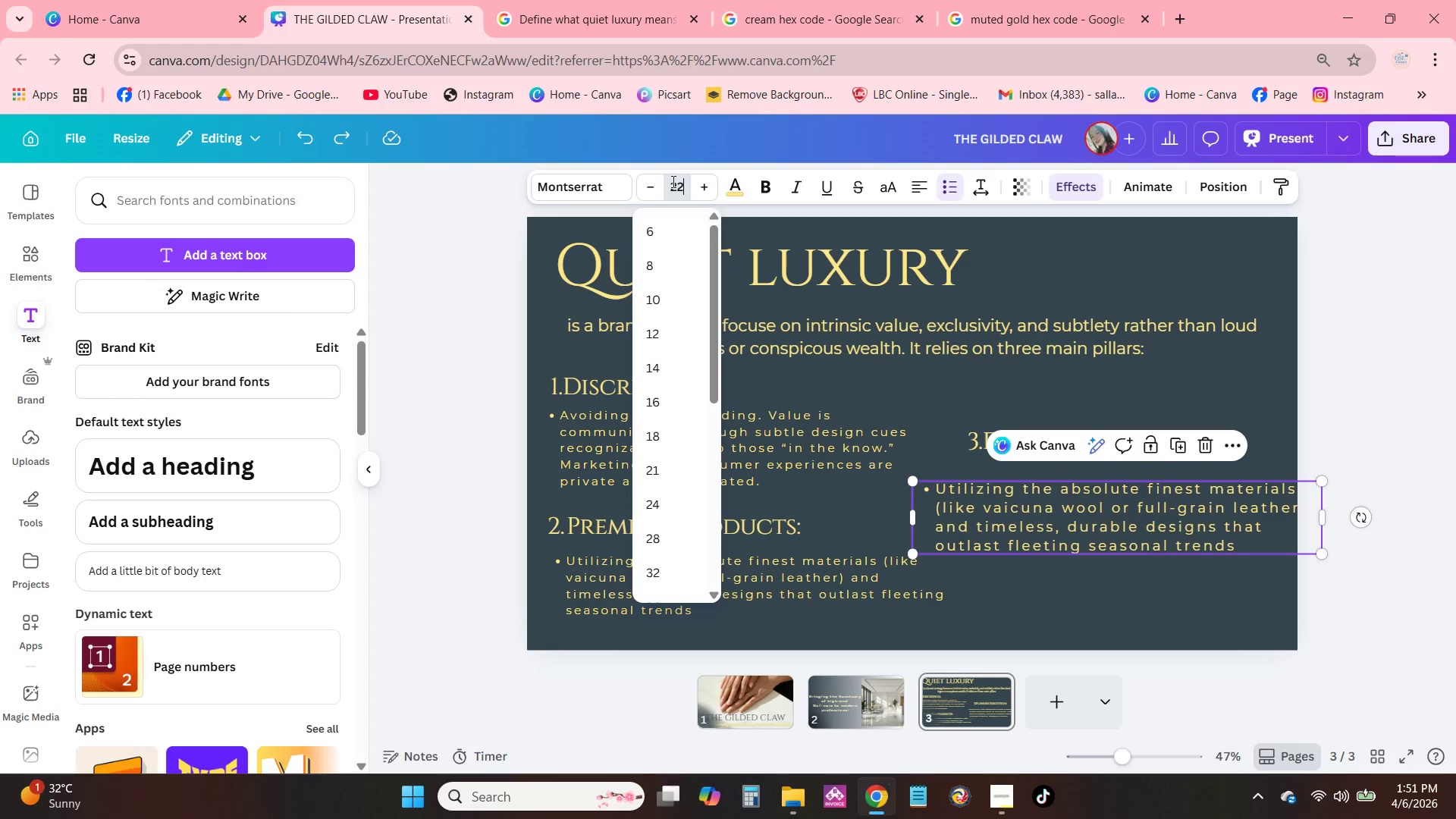 
key(NumpadEnter)
 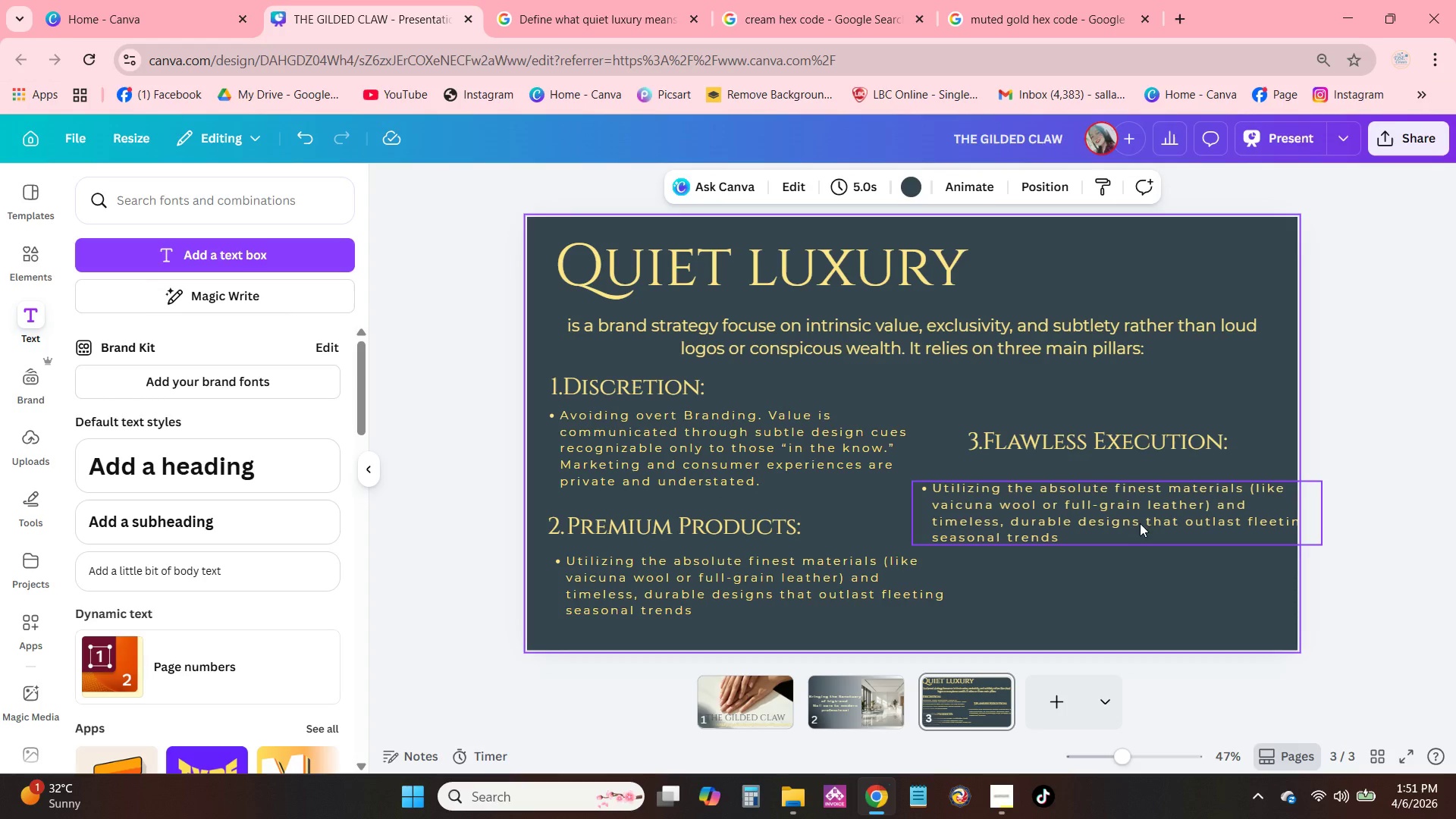 
left_click_drag(start_coordinate=[1073, 439], to_coordinate=[1049, 449])
 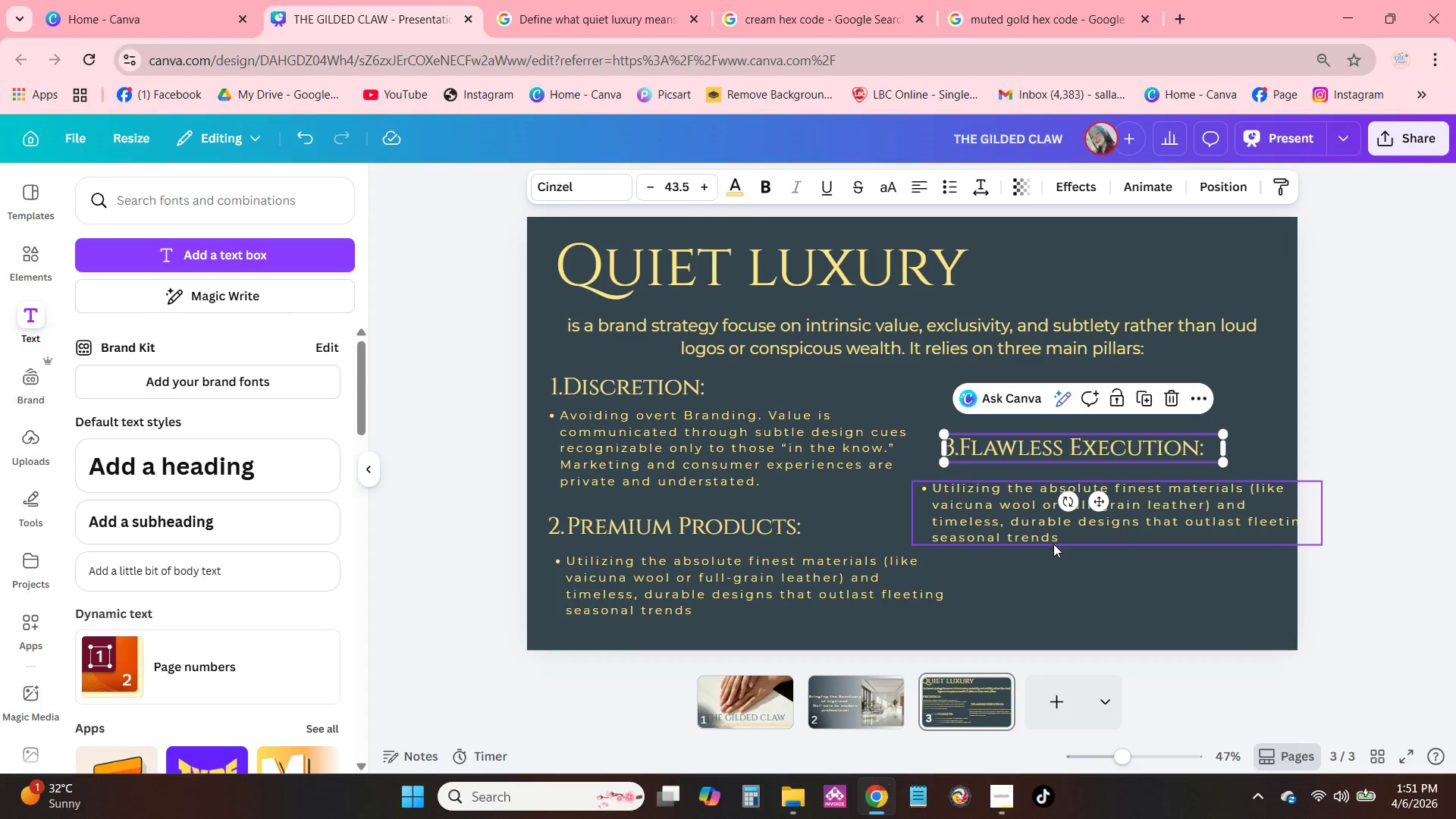 
left_click_drag(start_coordinate=[1062, 544], to_coordinate=[1056, 530])
 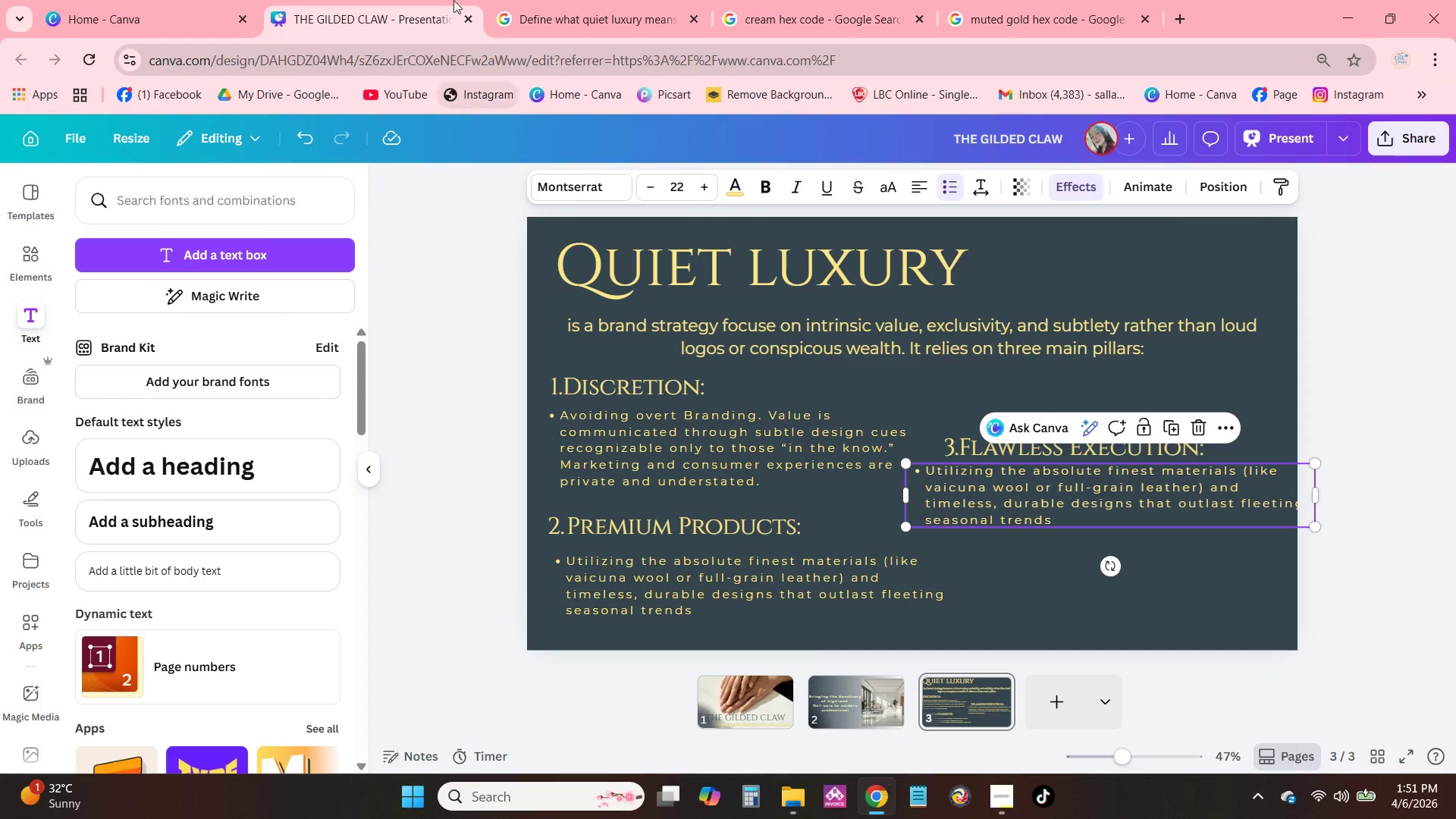 
left_click([673, 0])
 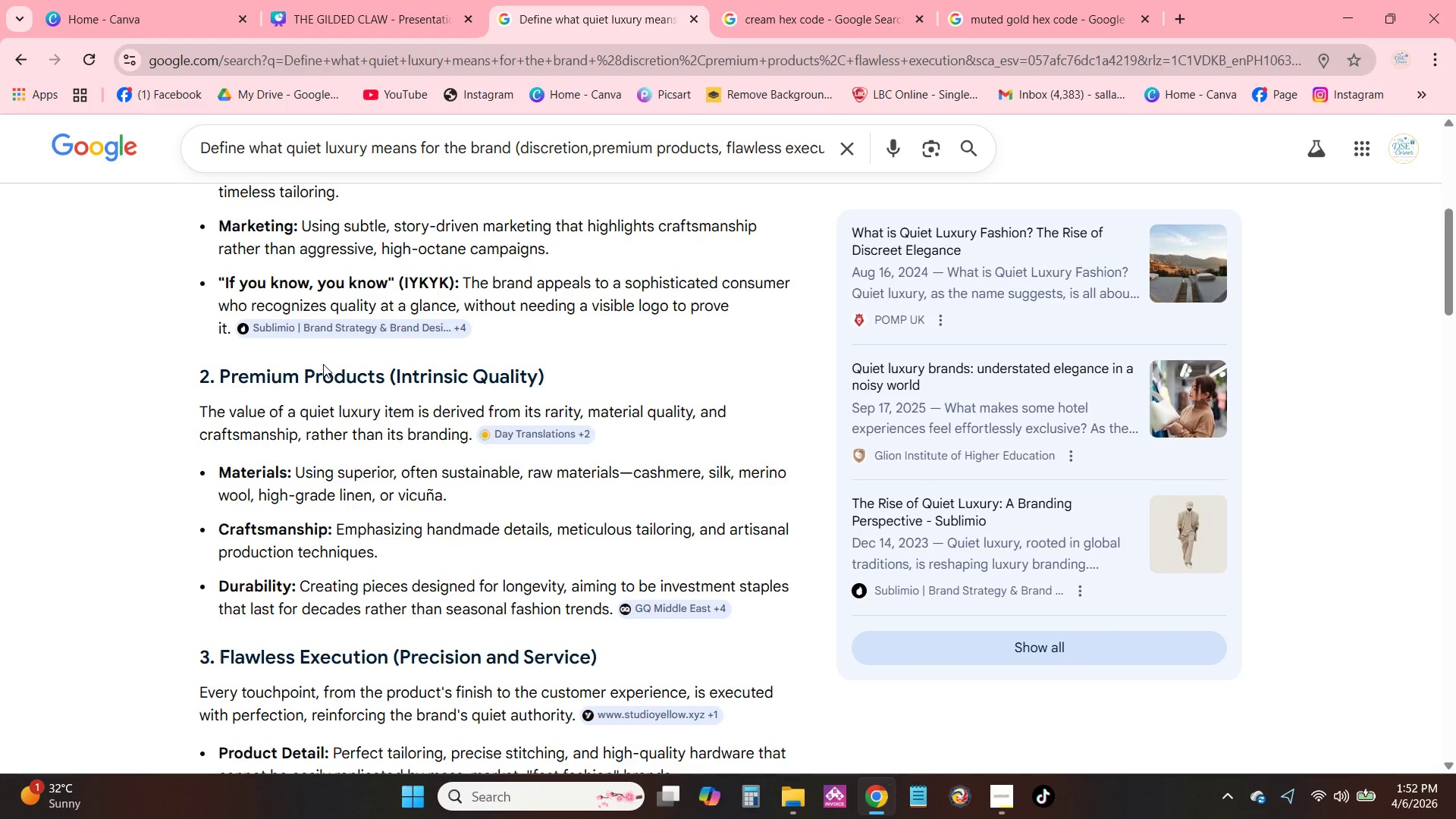 
scroll: coordinate [384, 414], scroll_direction: down, amount: 3.0
 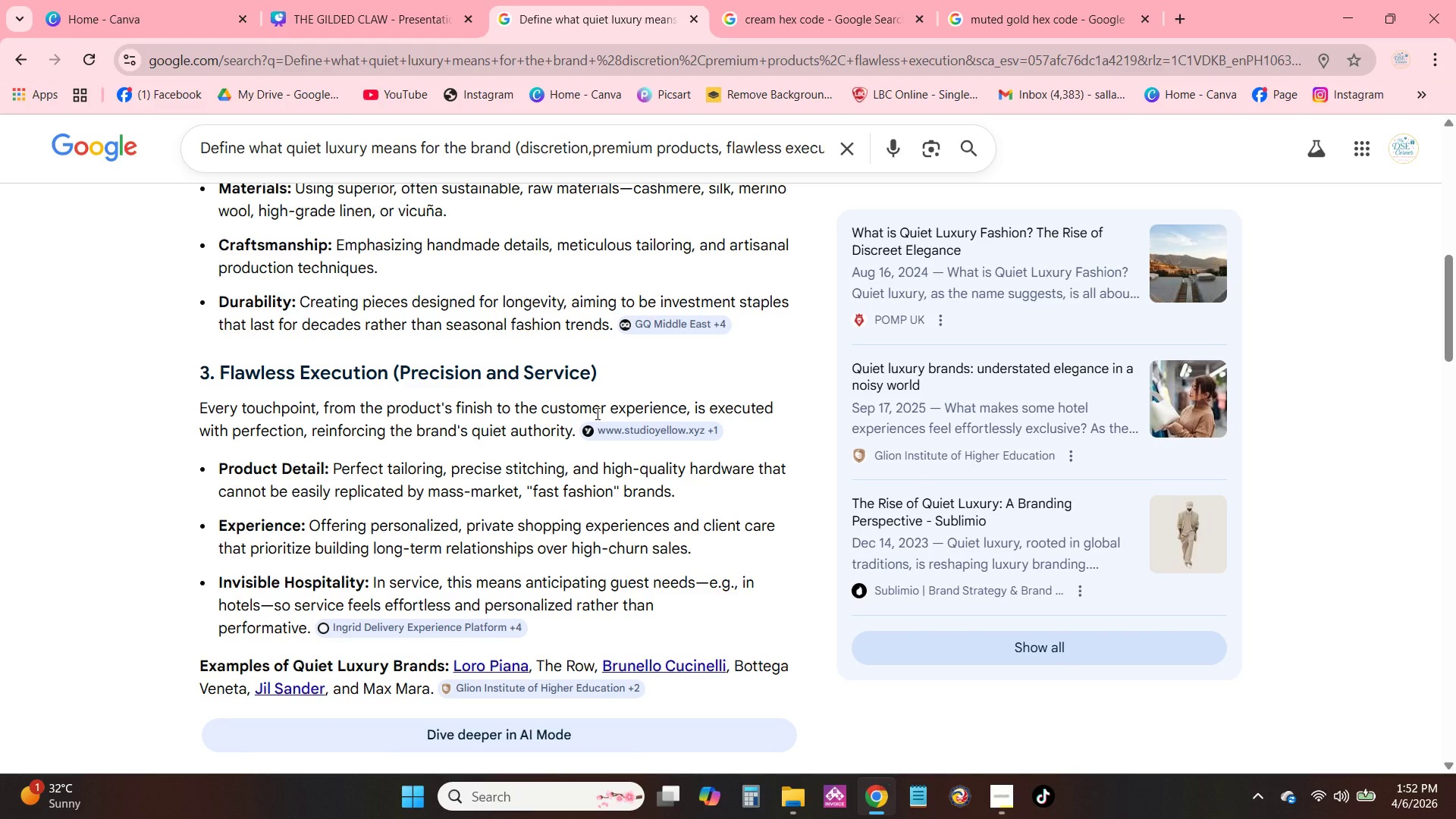 
wait(10.53)
 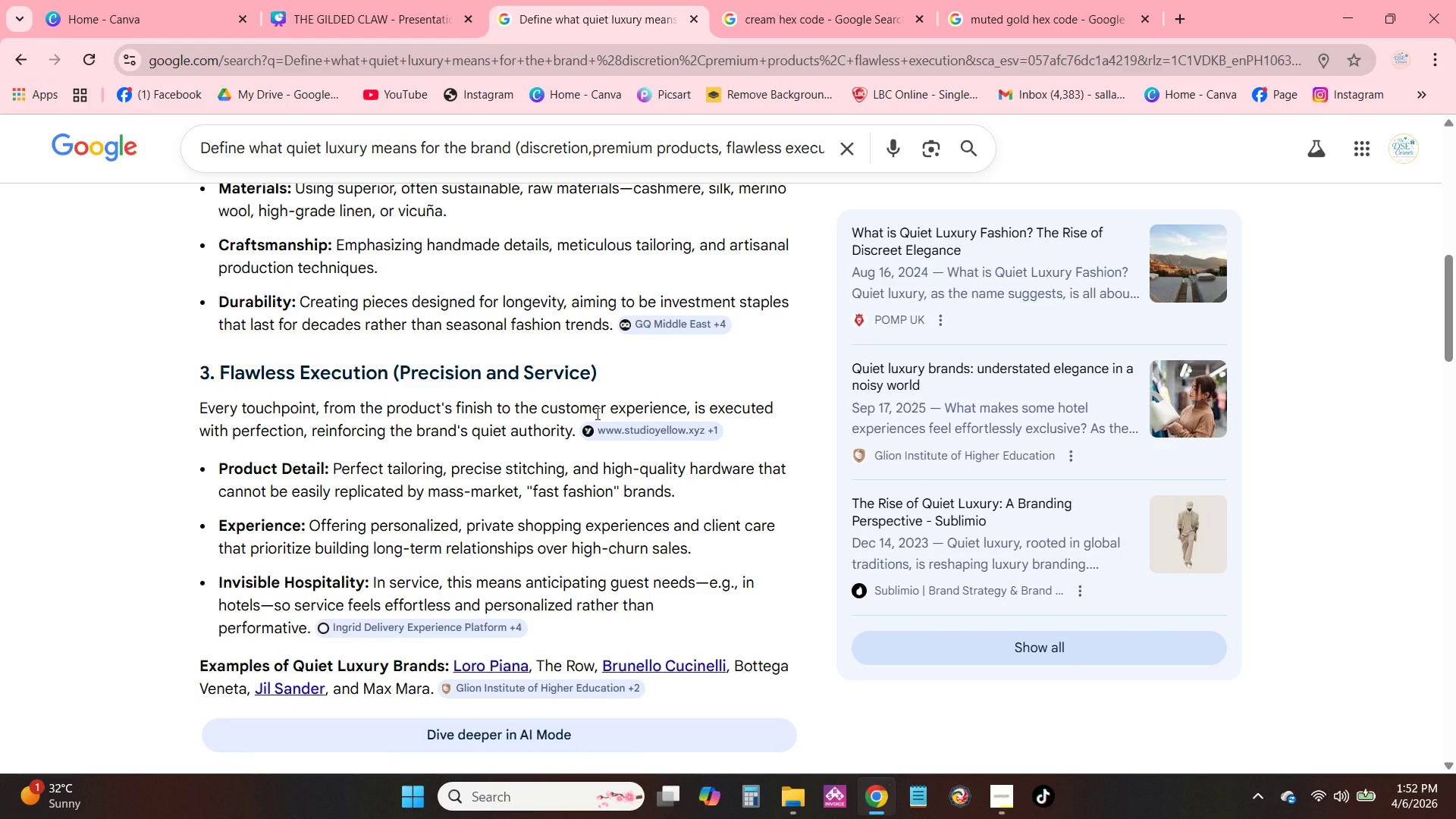 
left_click([430, 0])
 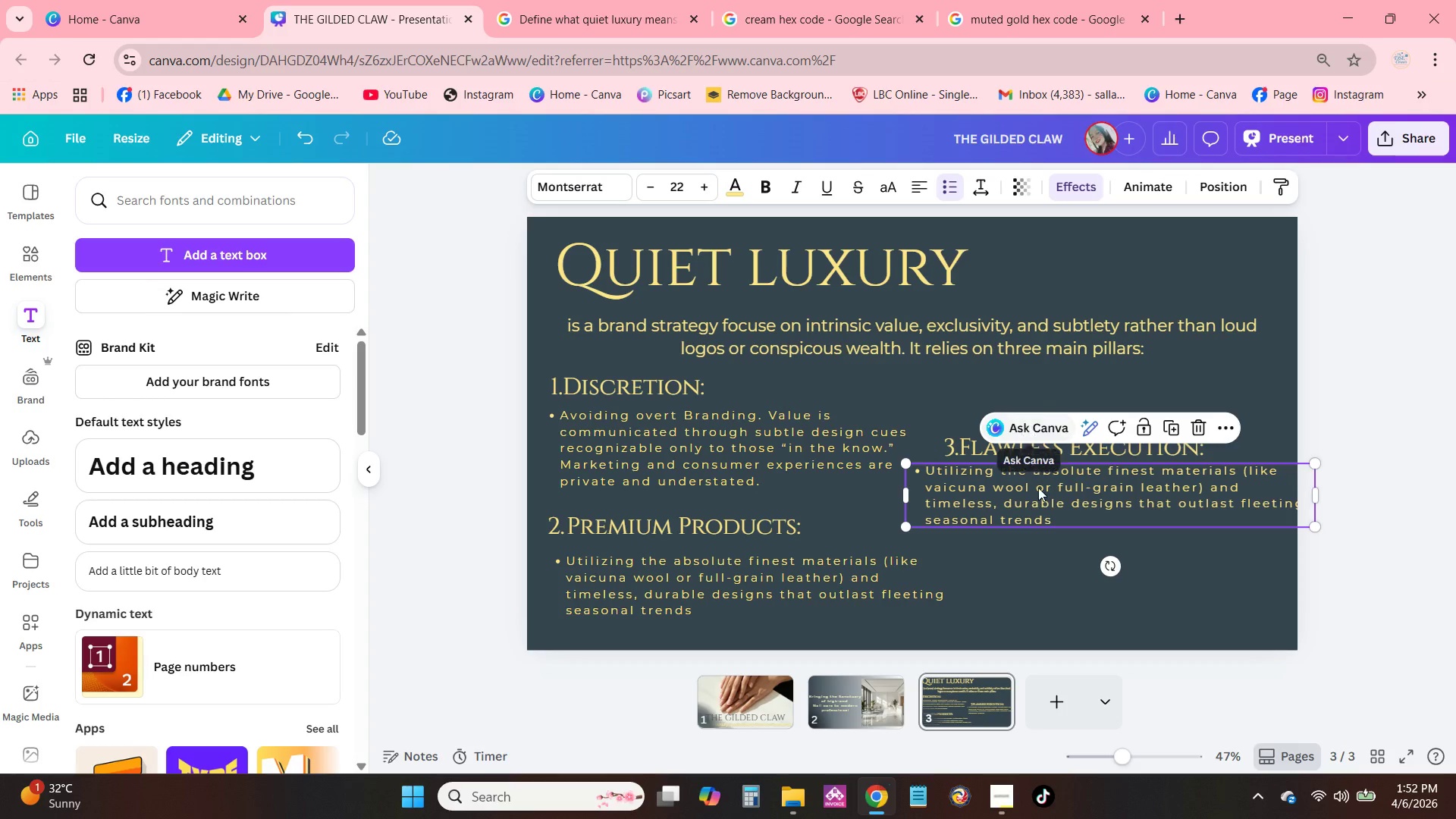 
double_click([1037, 492])
 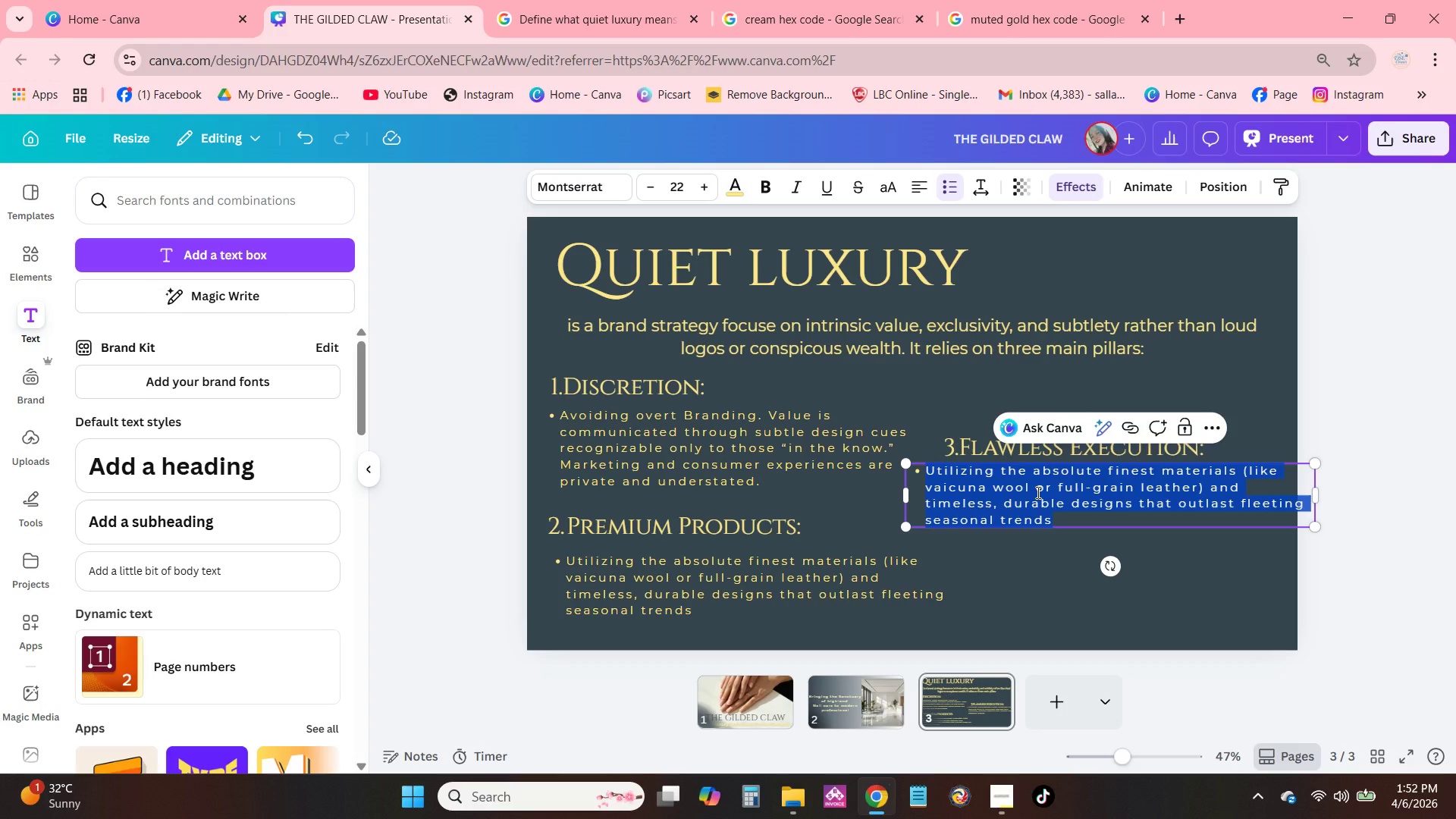 
type(Pr)
key(Backspace)
type(erfect artisanc)
key(Backspace)
type( craftmanshiup)
key(Backspace)
key(Backspace)
key(Backspace)
type(ip)
 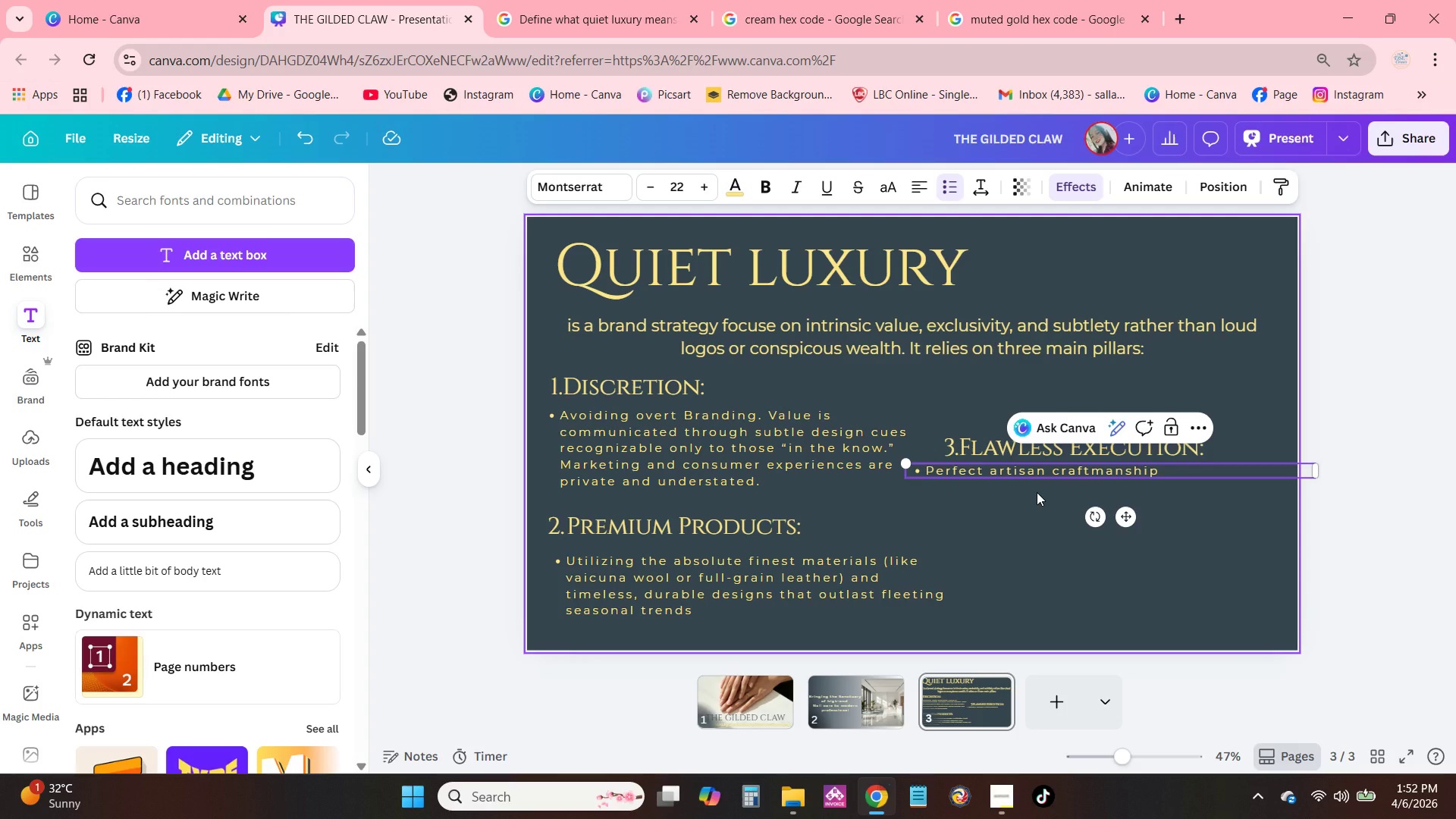 
type(, obsessive t)
key(Backspace)
type(attention)
 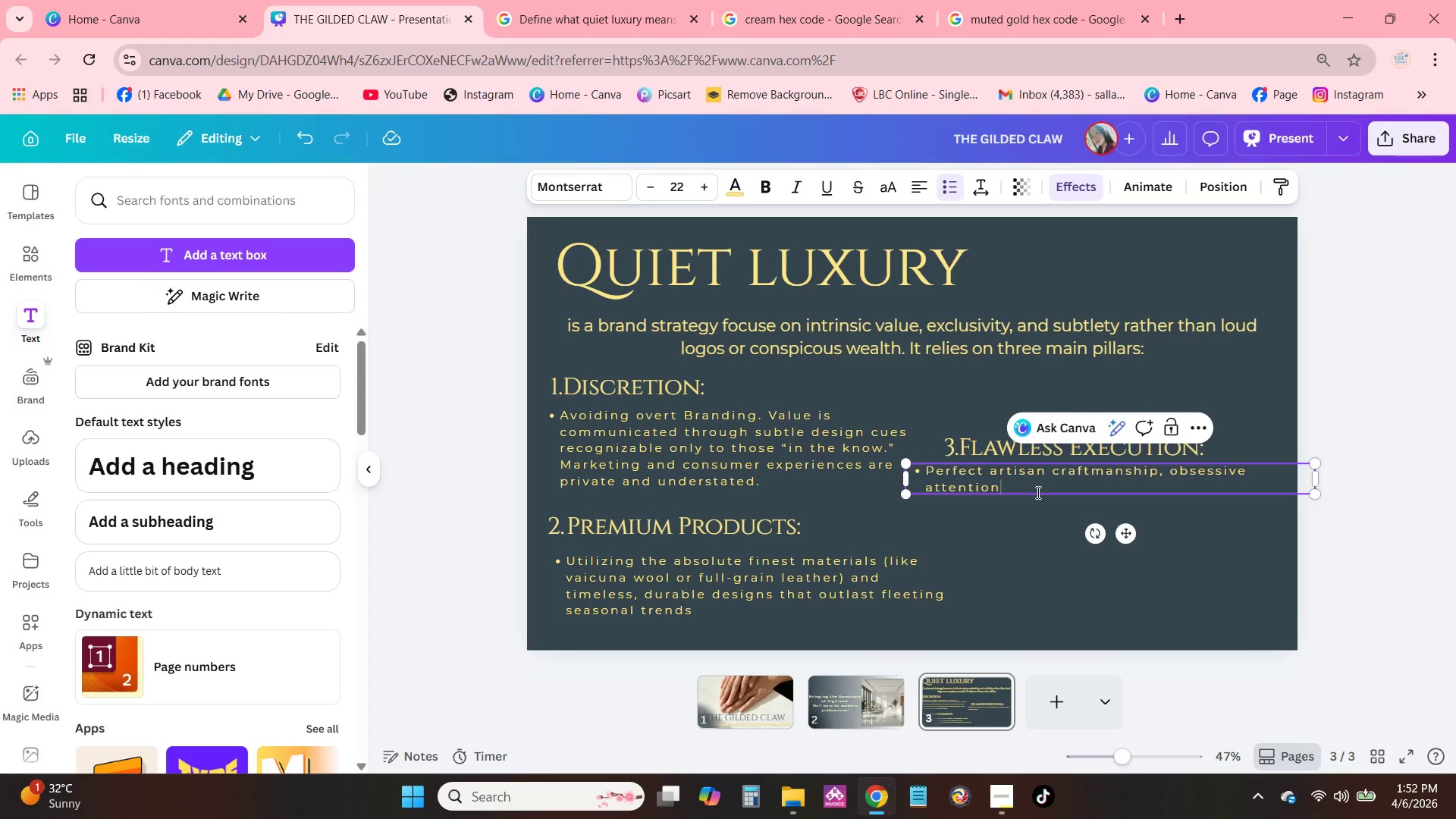 
type( to even the hiddende)
key(Backspace)
key(Backspace)
type( f)
key(Backspace)
type(details, and delivering an elevated,)
 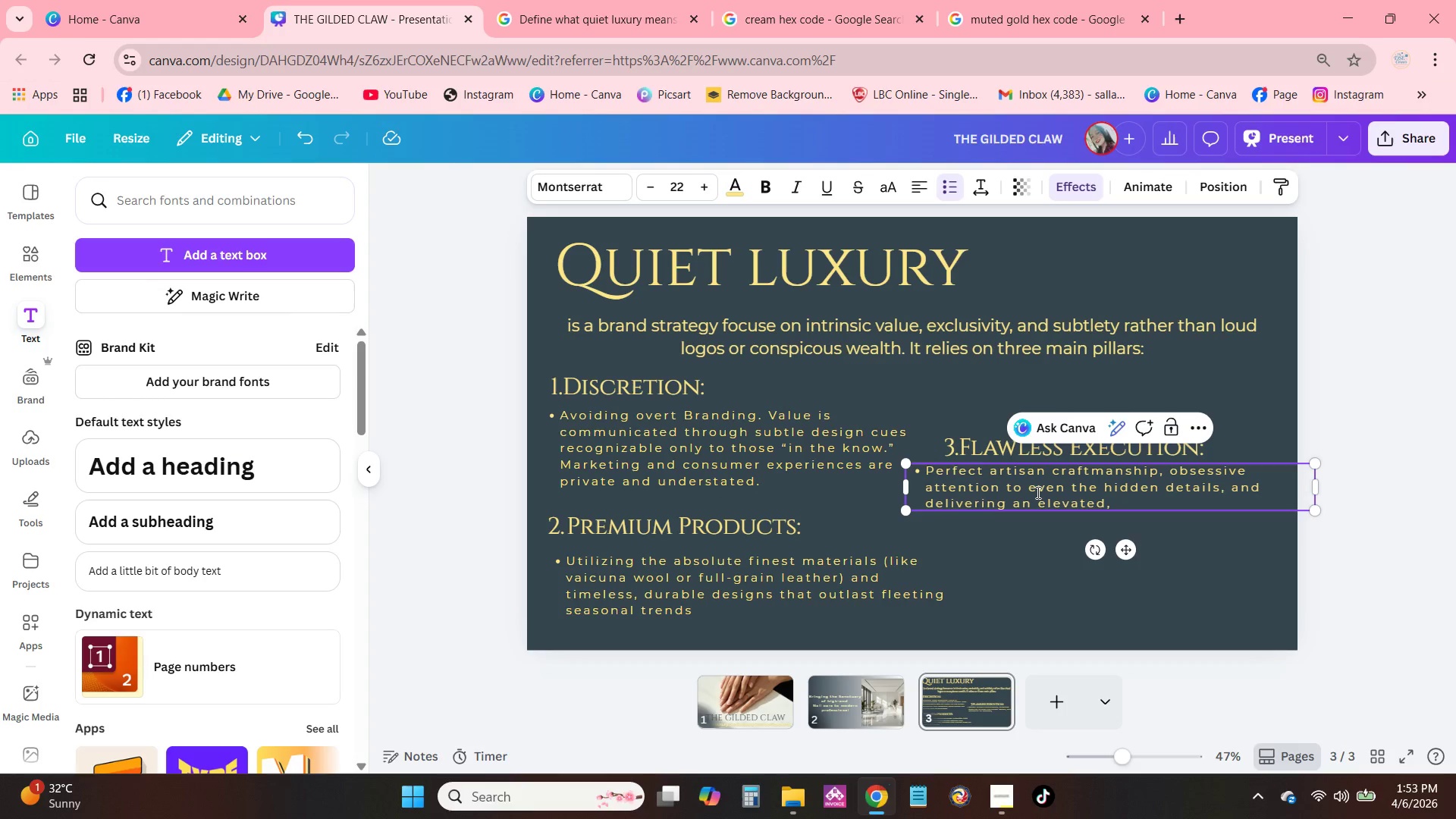 
type(highly personalizes)
key(Backspace)
type(d cusom)
key(Backspace)
key(Backspace)
type(tomer serviec)
key(Backspace)
key(Backspace)
type(ce exzp)
key(Backspace)
key(Backspace)
type(perience)
 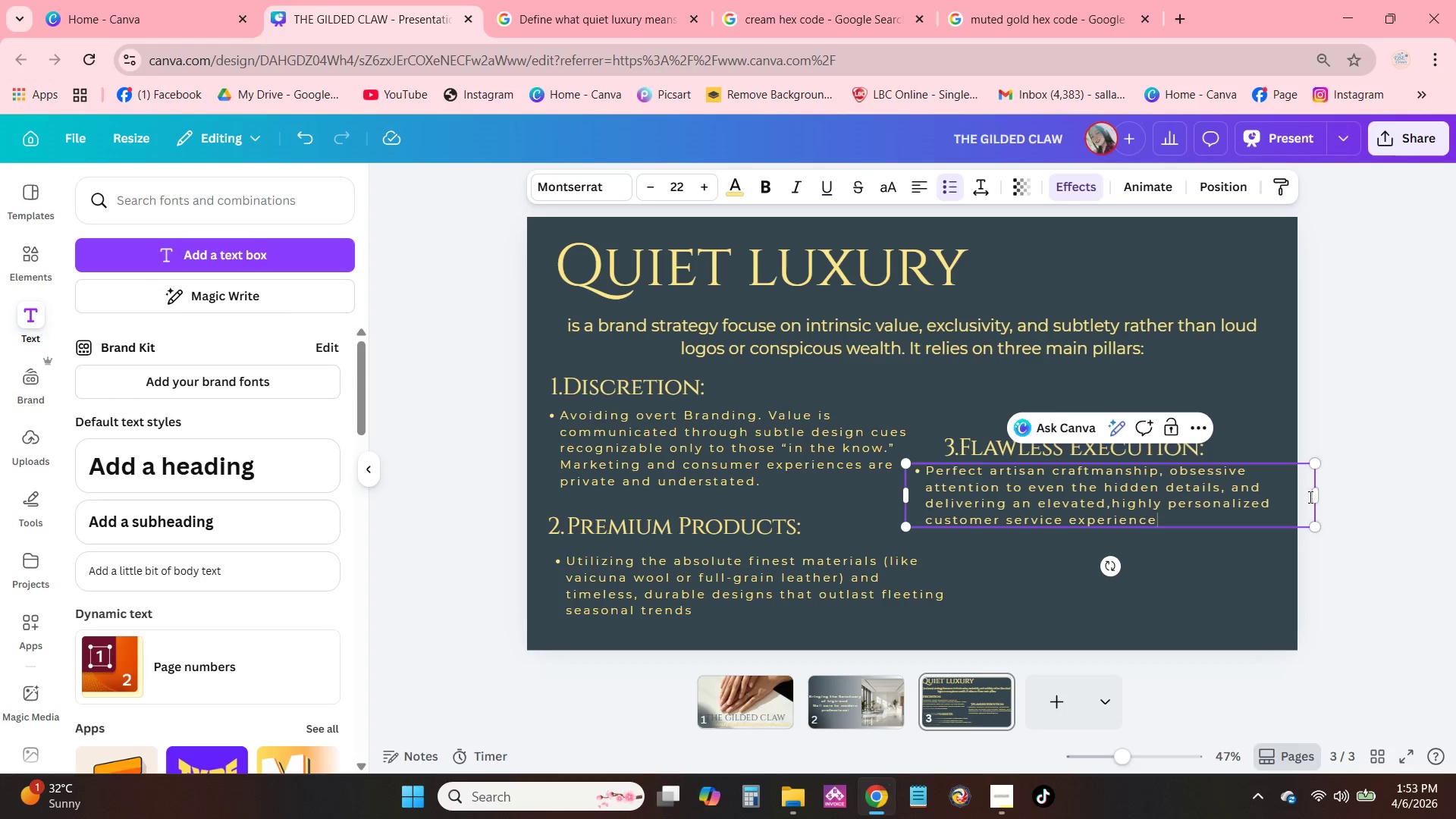 
left_click_drag(start_coordinate=[1320, 497], to_coordinate=[1282, 502])
 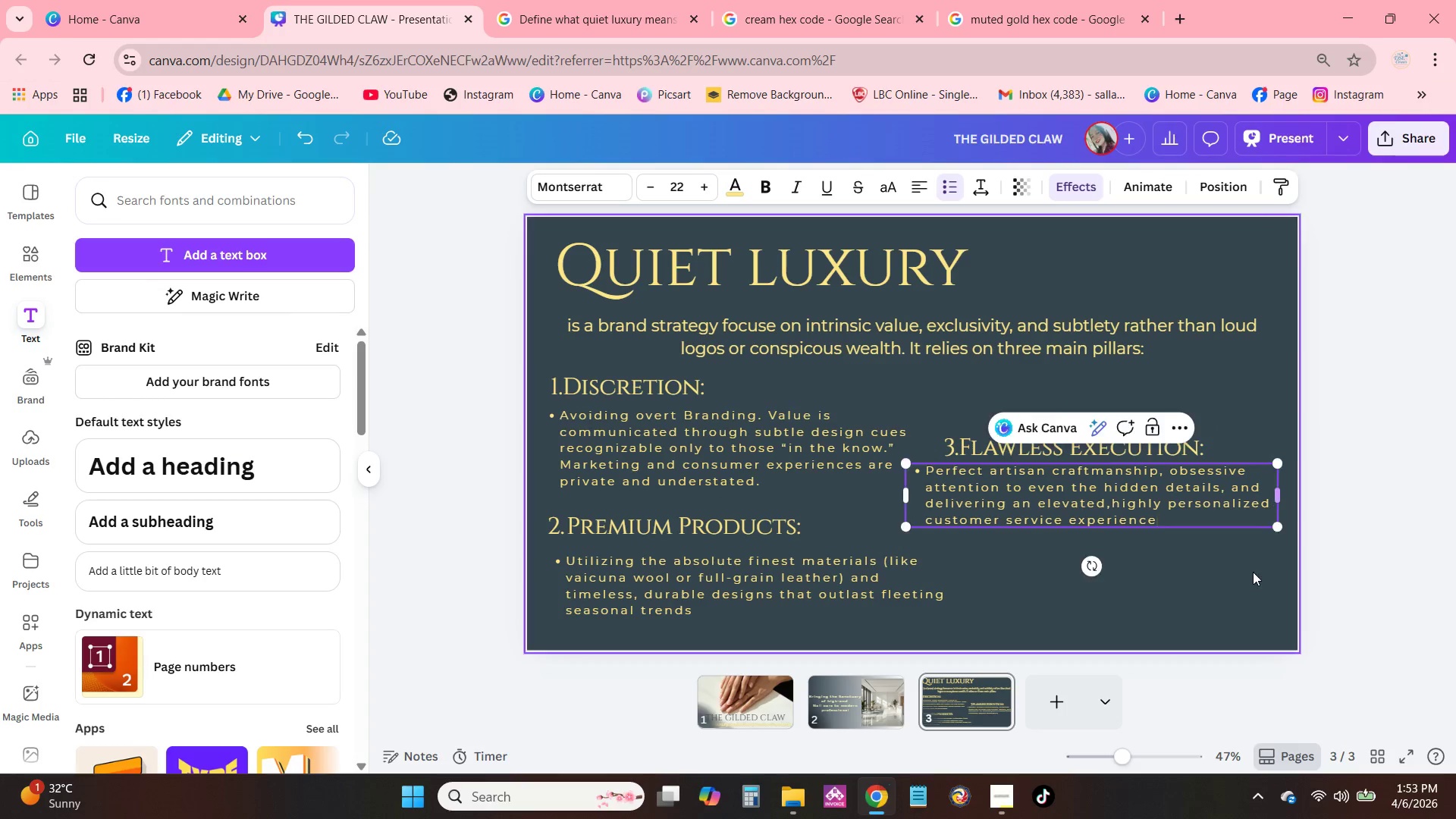 
left_click([1253, 572])
 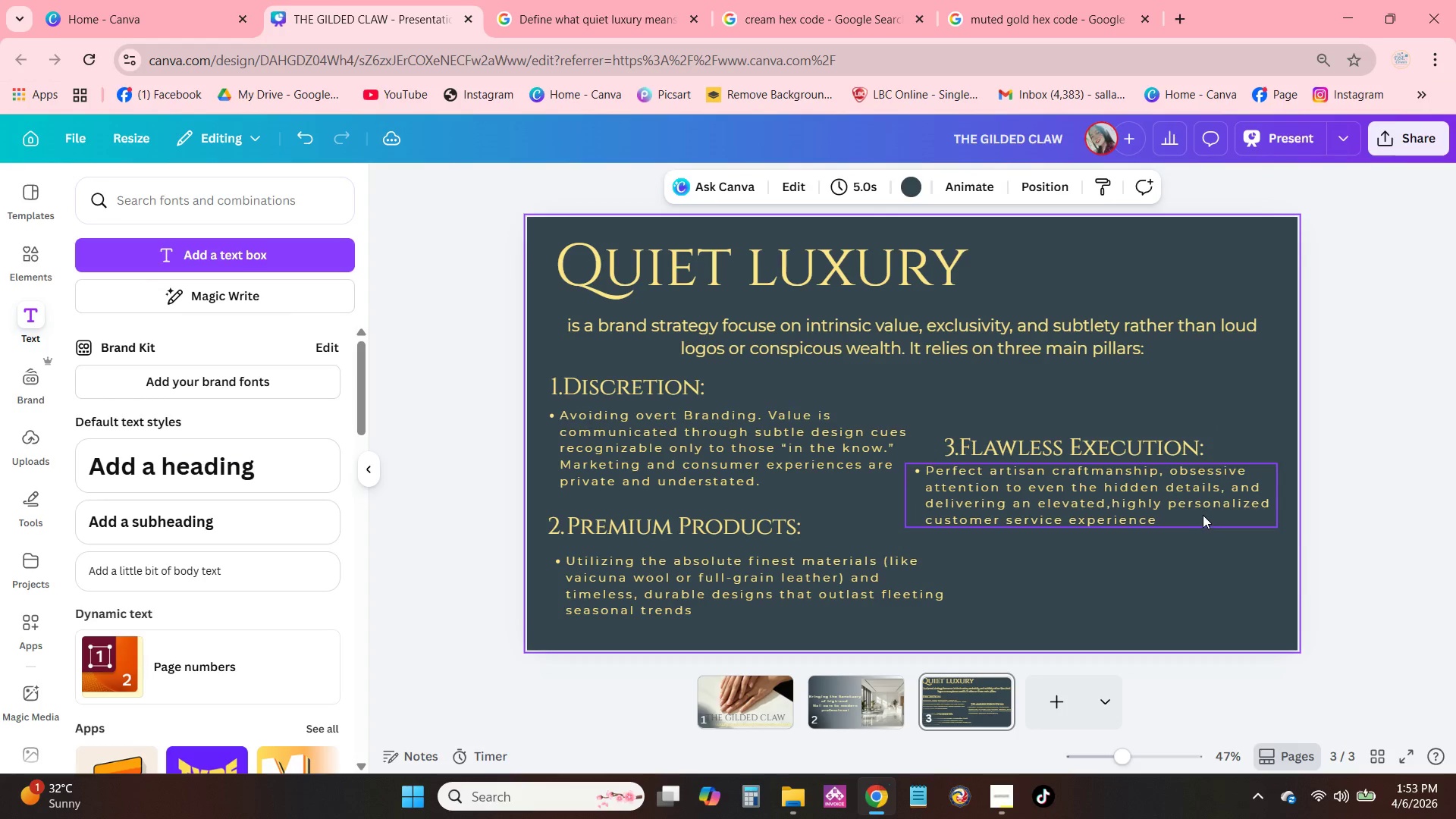 
left_click_drag(start_coordinate=[1203, 515], to_coordinate=[1221, 520])
 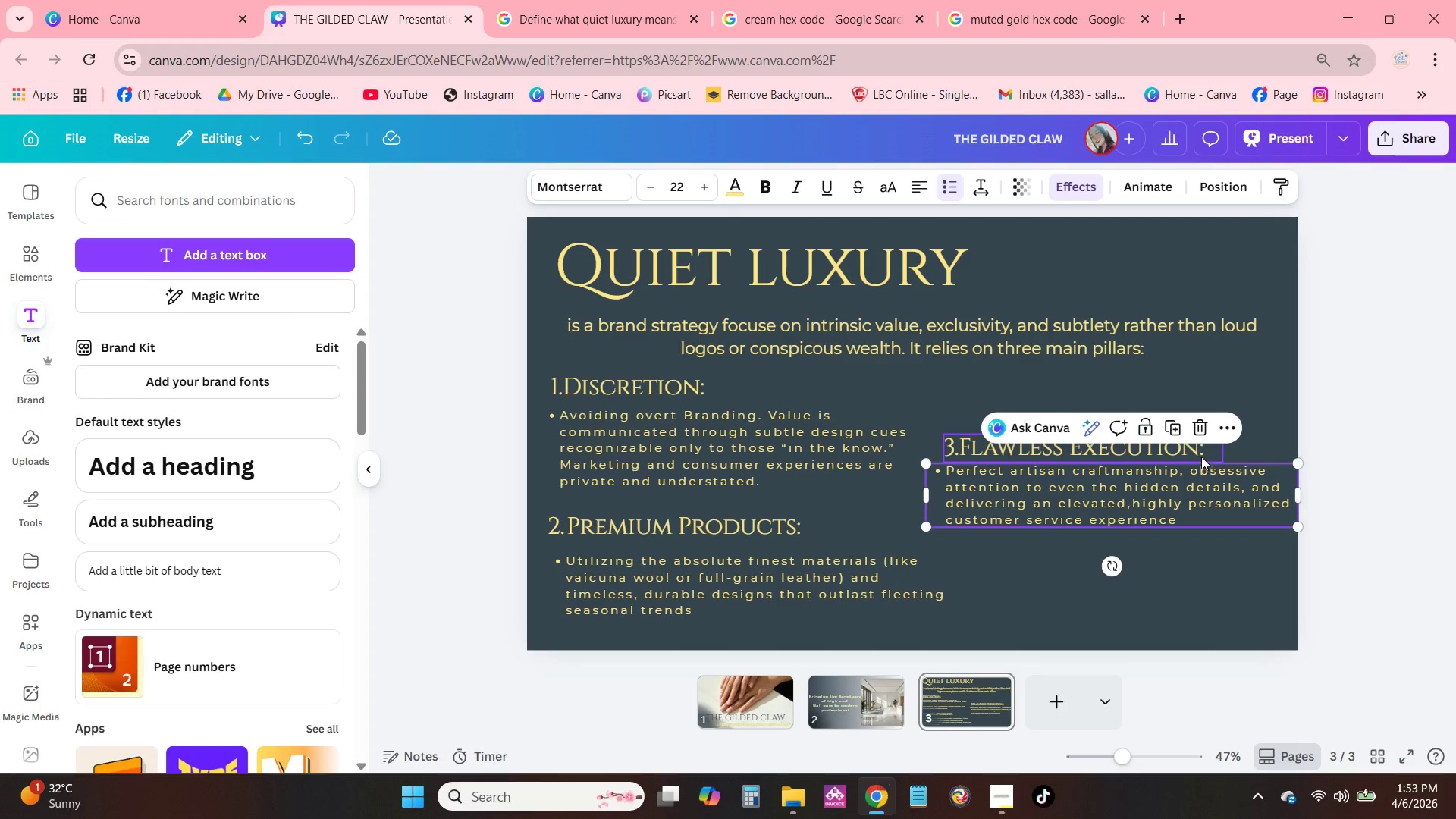 
left_click_drag(start_coordinate=[1201, 457], to_coordinate=[1191, 457])
 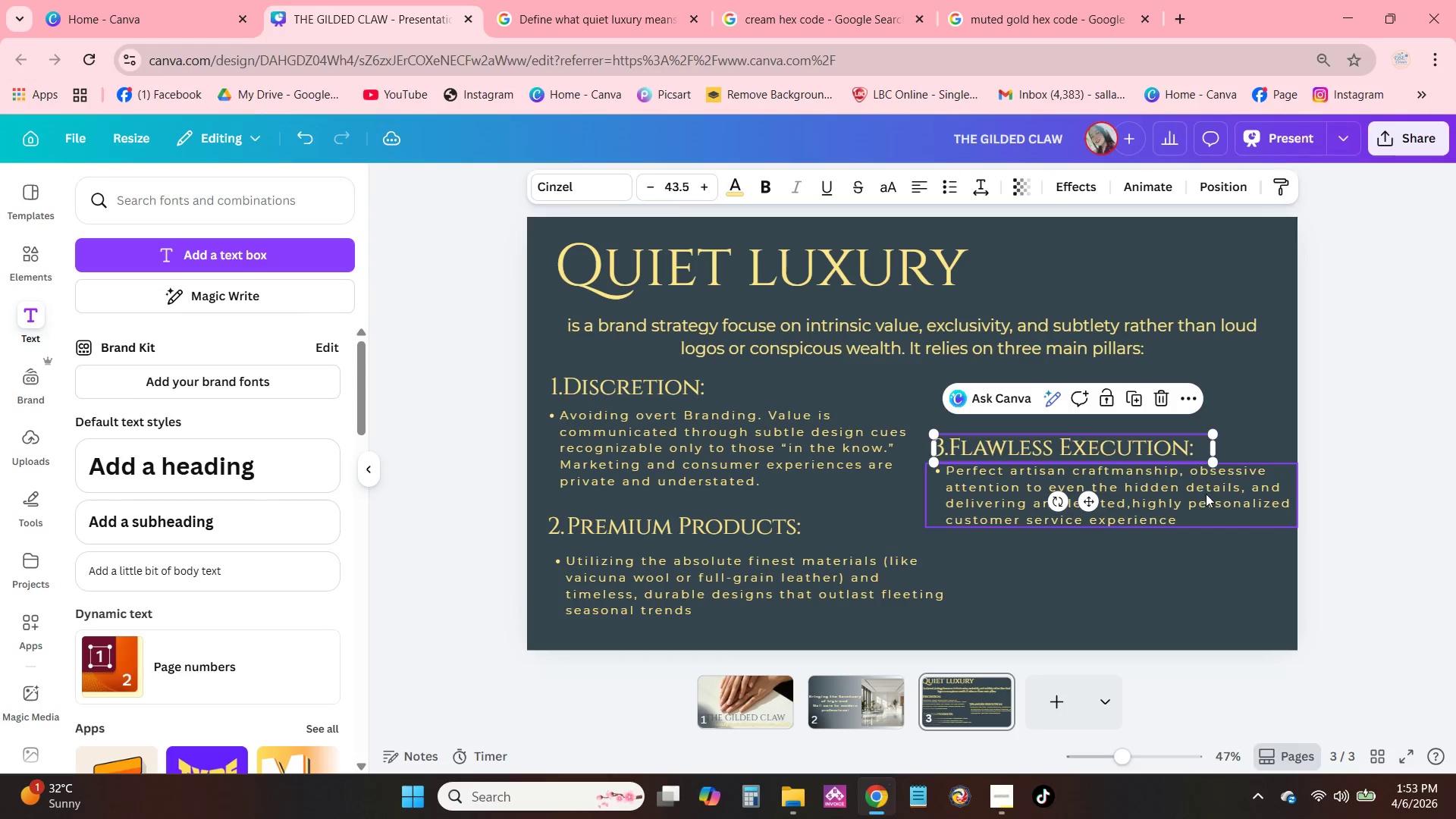 
left_click_drag(start_coordinate=[1206, 494], to_coordinate=[1200, 496])
 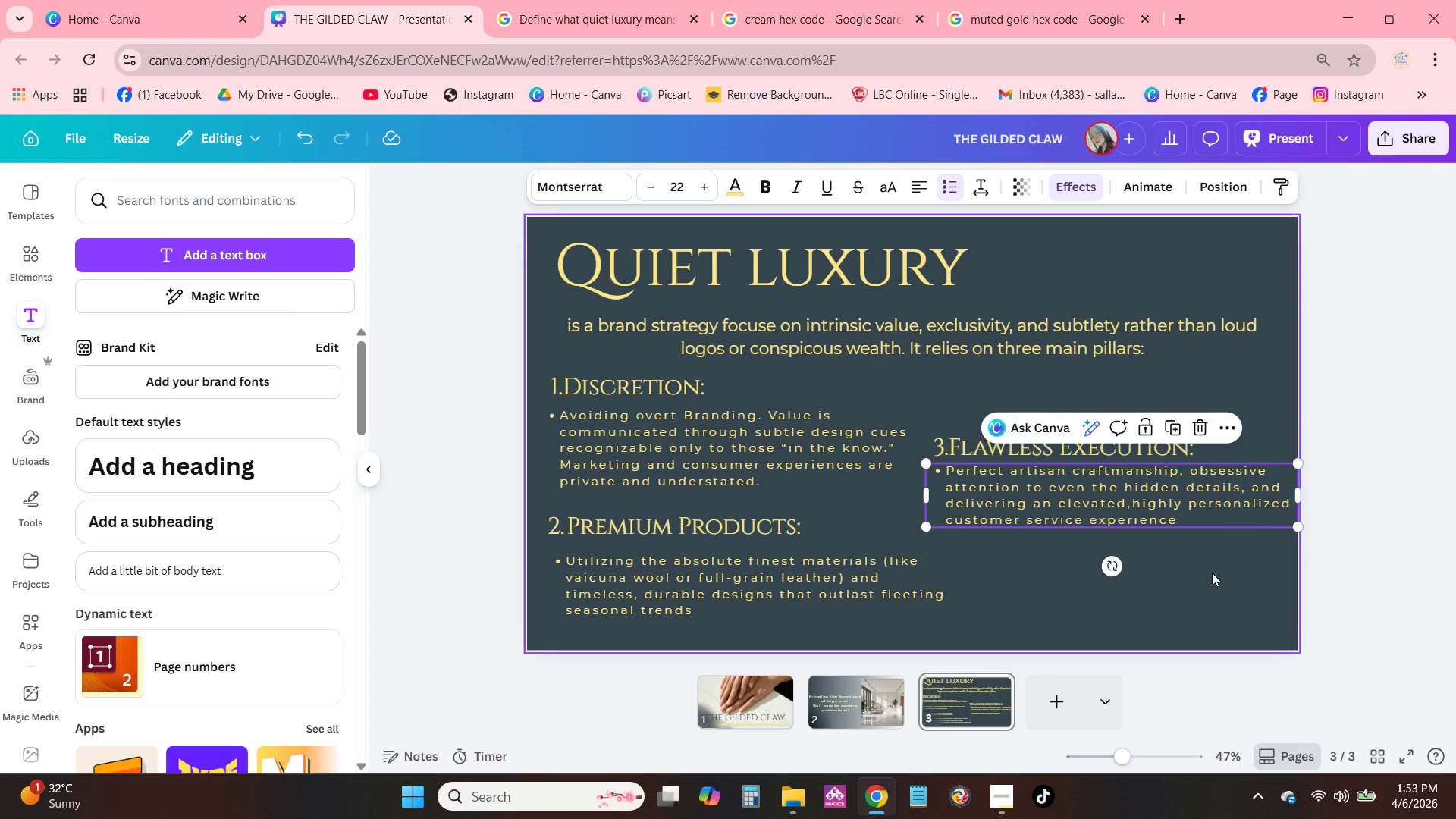 
left_click([1212, 573])
 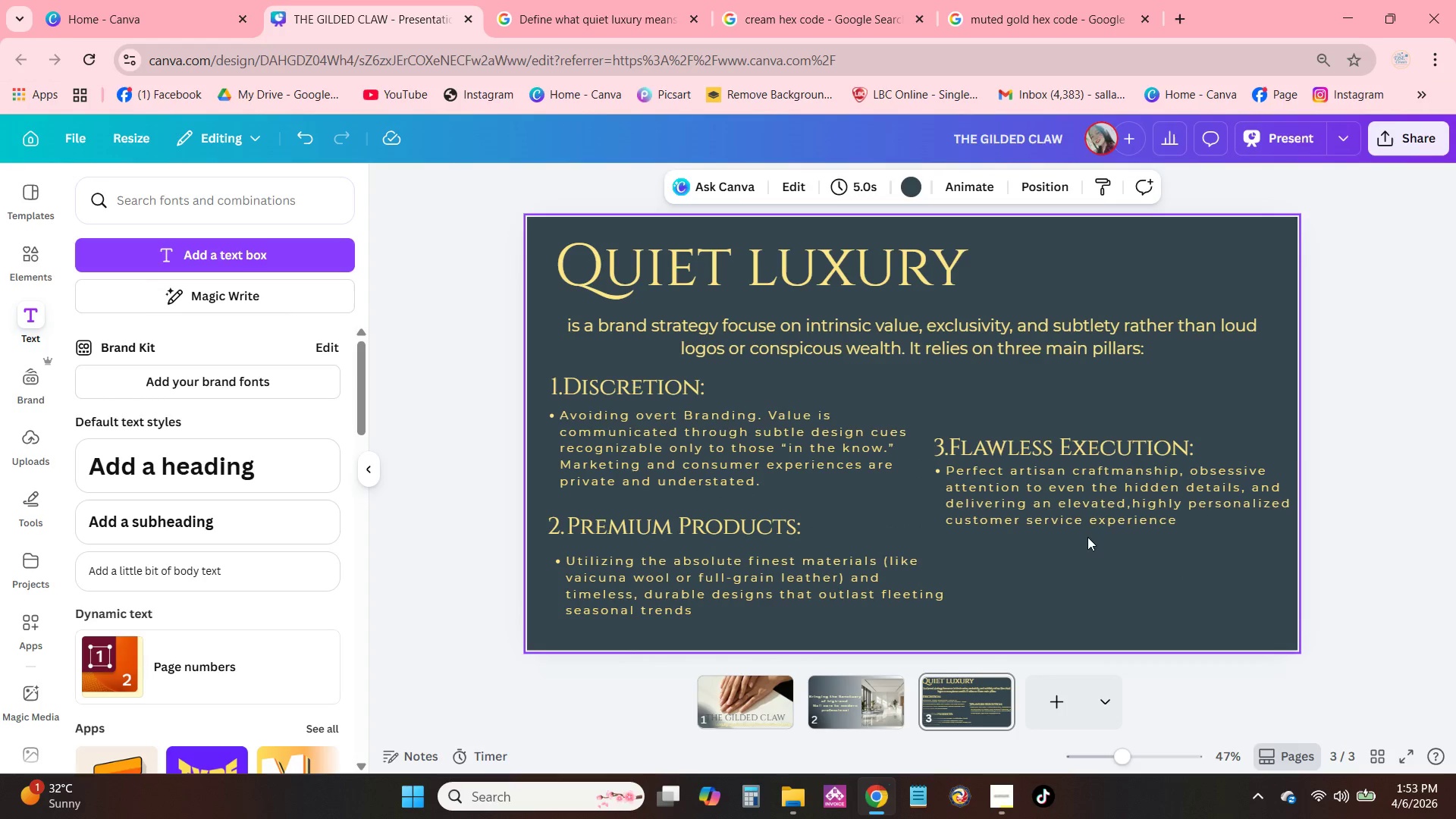 
left_click_drag(start_coordinate=[1097, 510], to_coordinate=[1094, 514])
 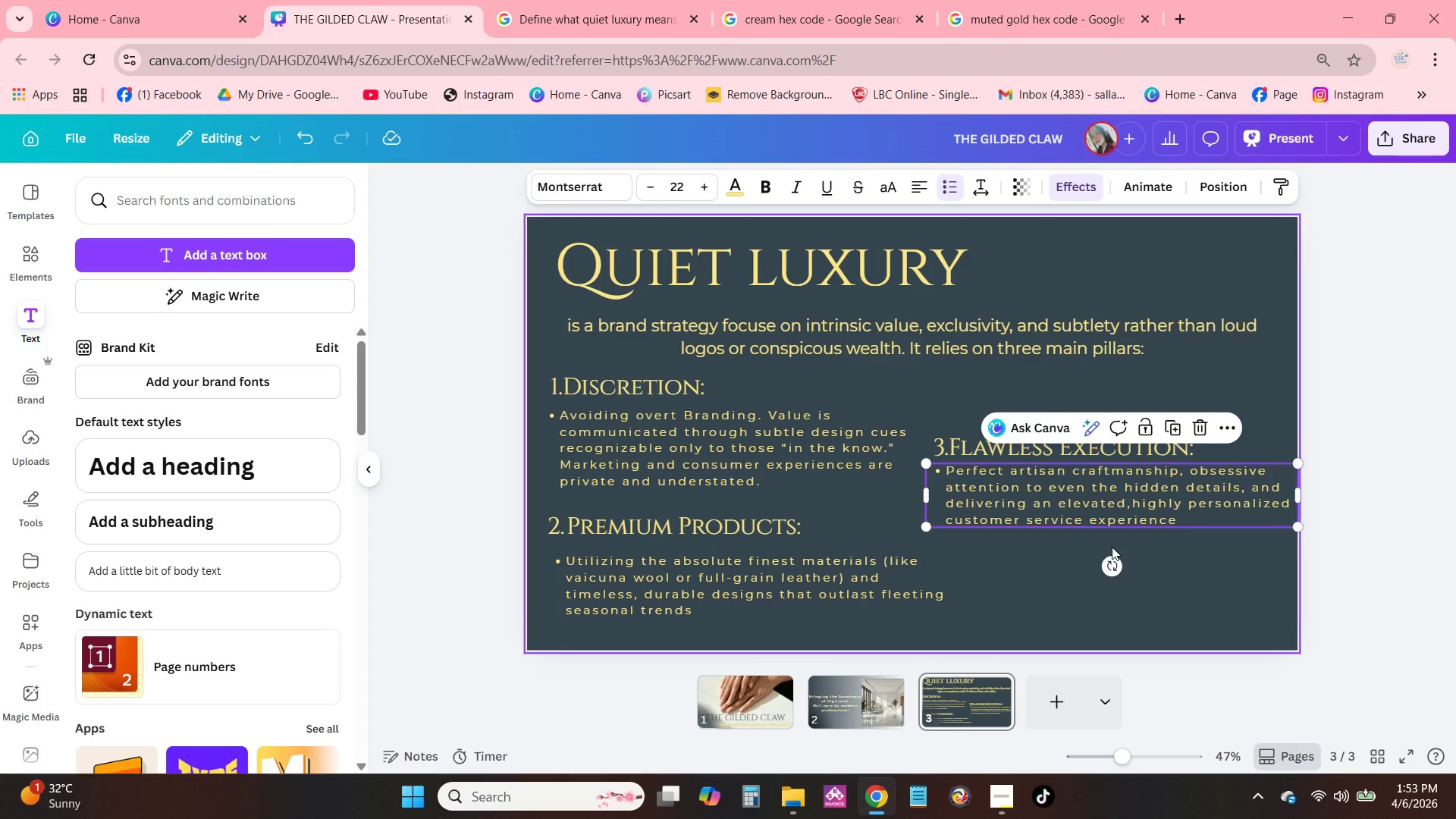 
left_click([1112, 547])
 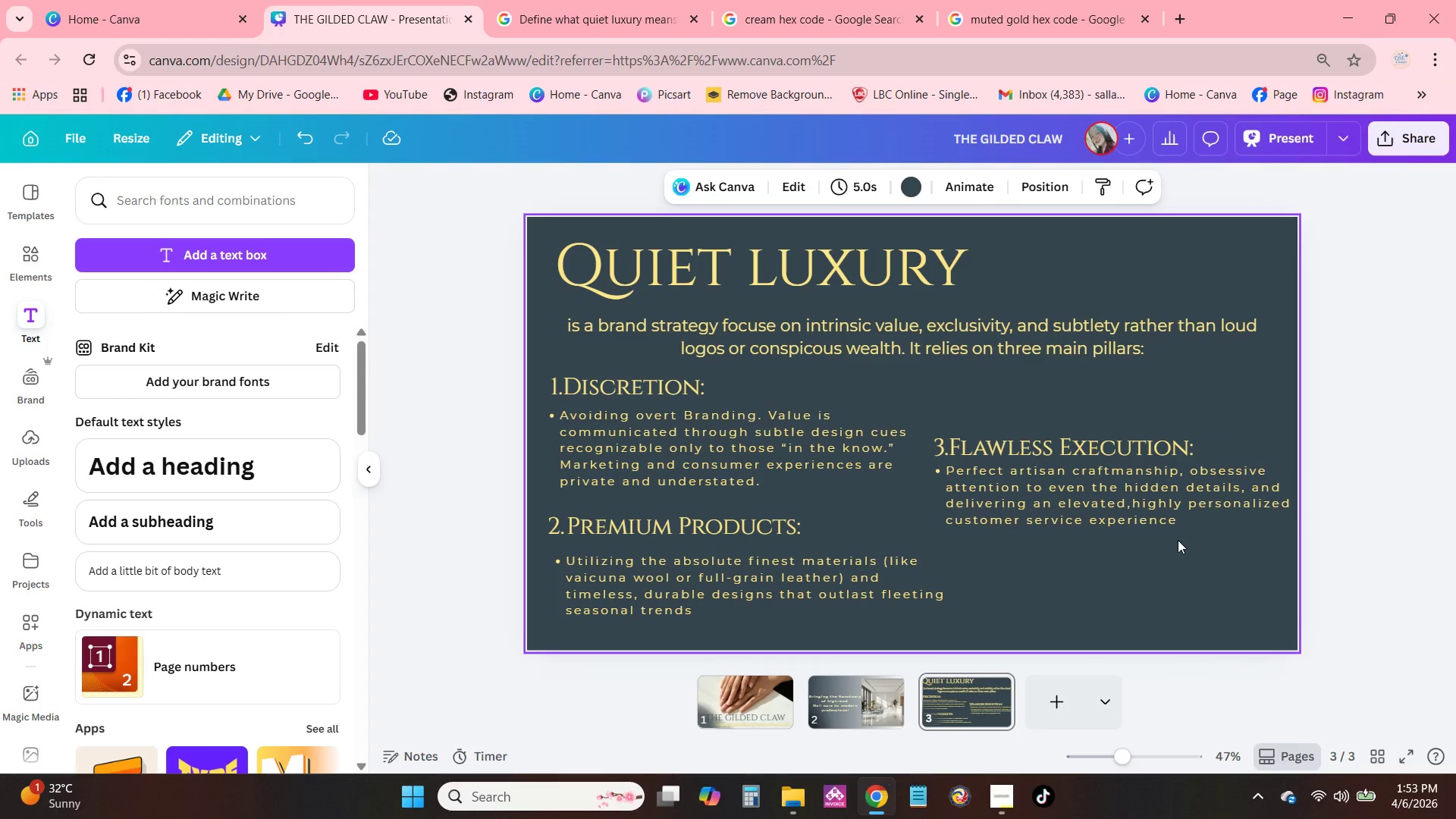 
left_click_drag(start_coordinate=[1178, 540], to_coordinate=[1142, 428])
 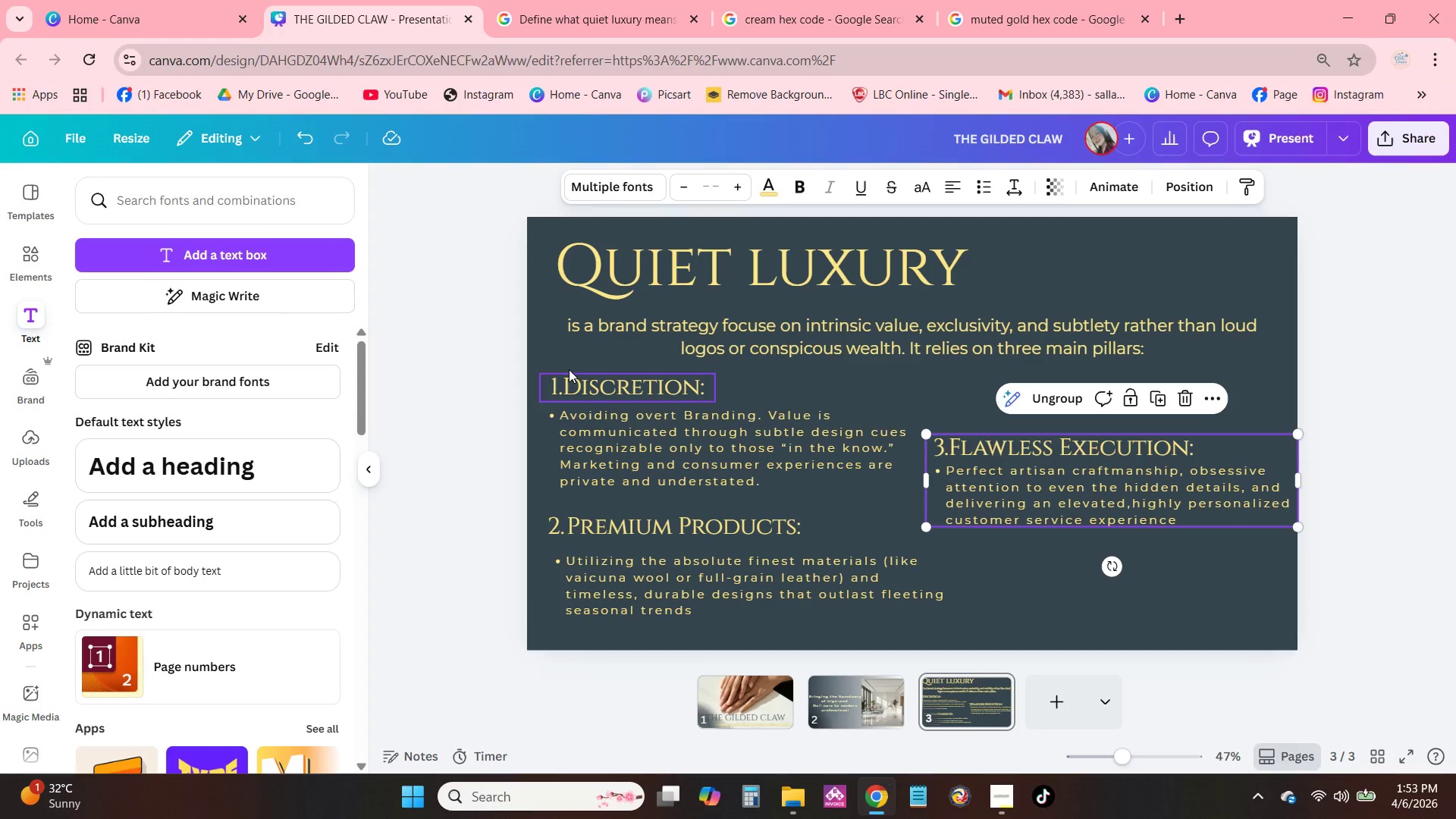 
left_click_drag(start_coordinate=[547, 369], to_coordinate=[620, 463])
 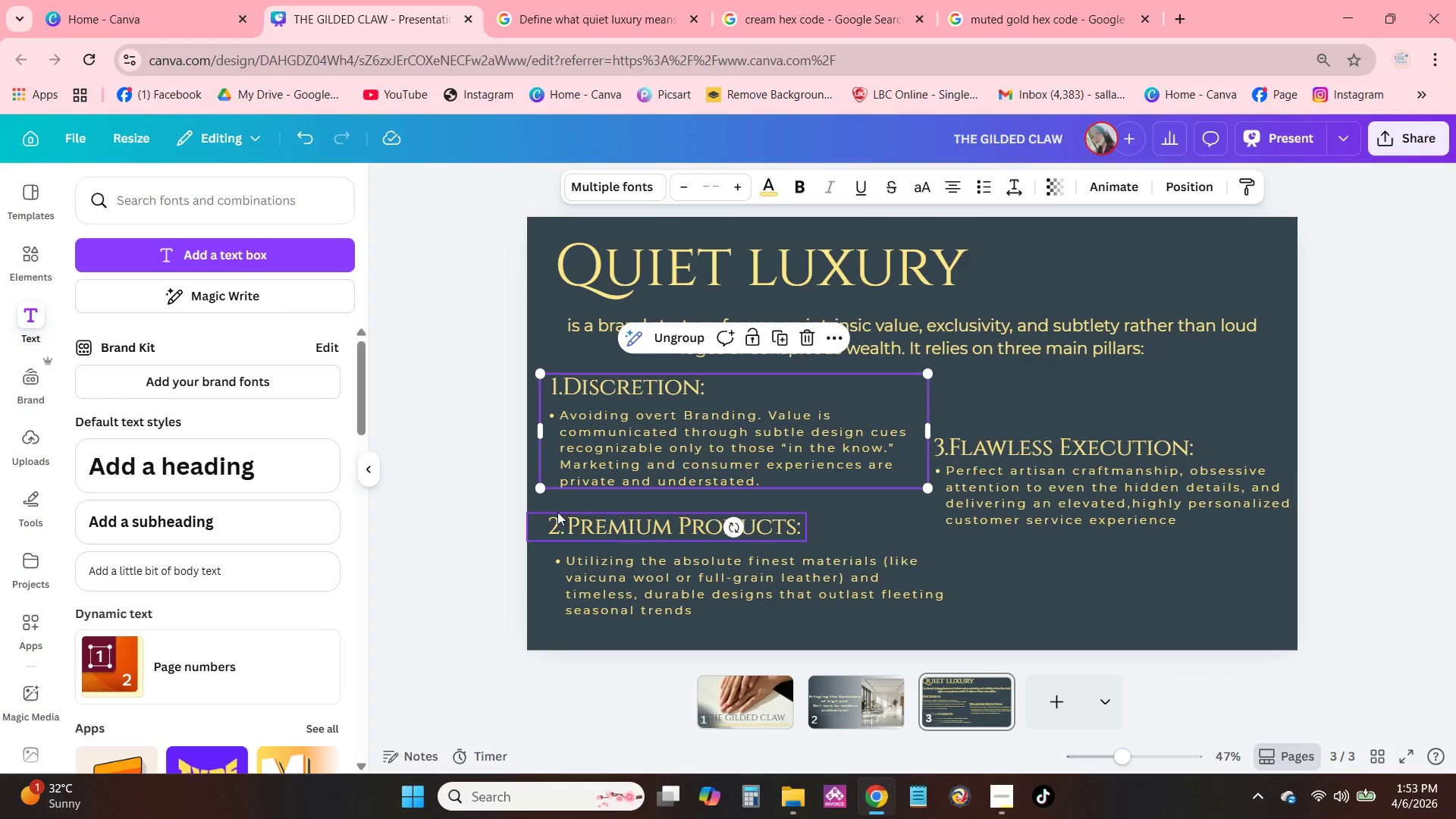 
left_click_drag(start_coordinate=[551, 505], to_coordinate=[630, 588])
 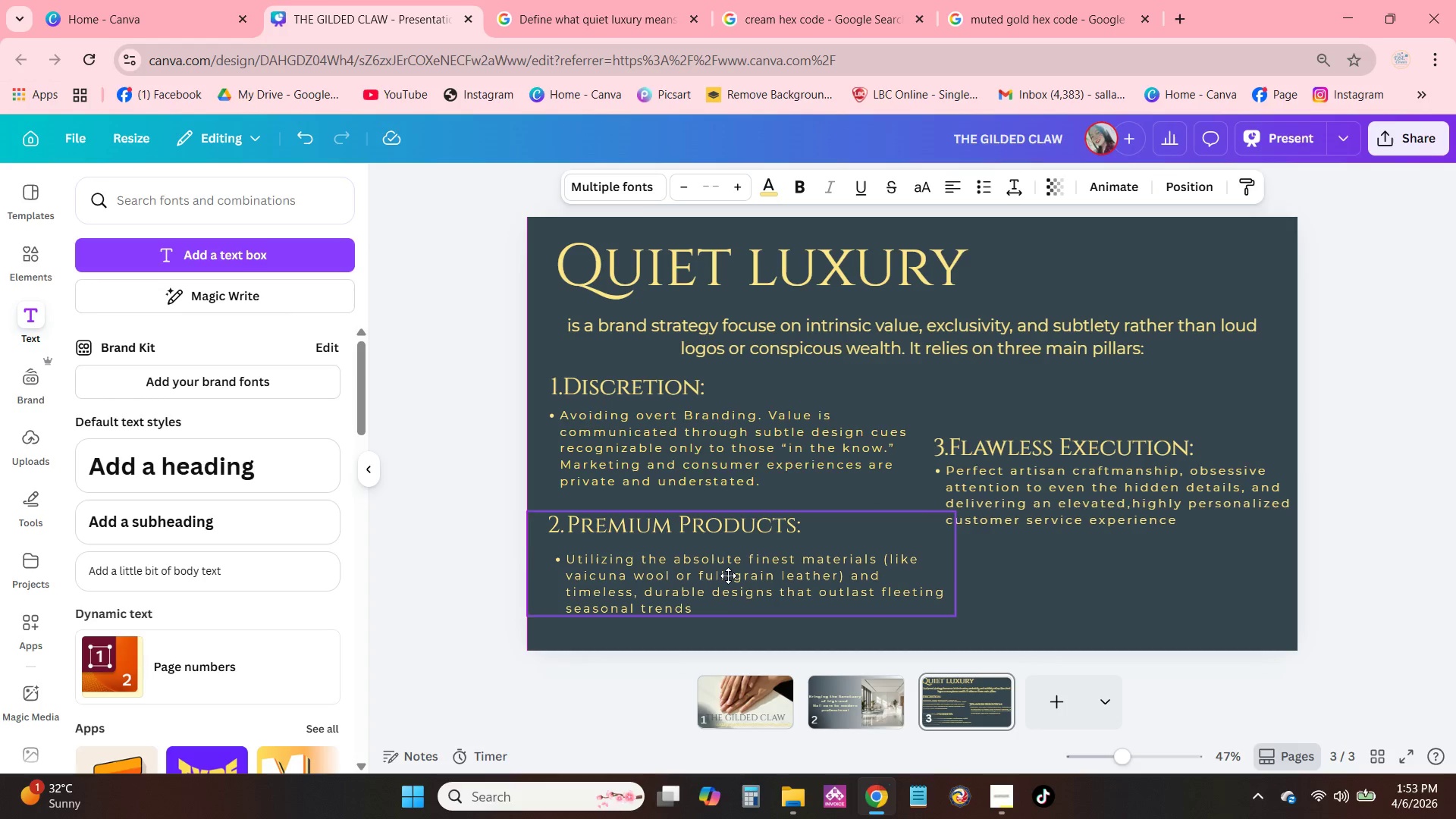 
left_click_drag(start_coordinate=[1128, 482], to_coordinate=[1133, 493])
 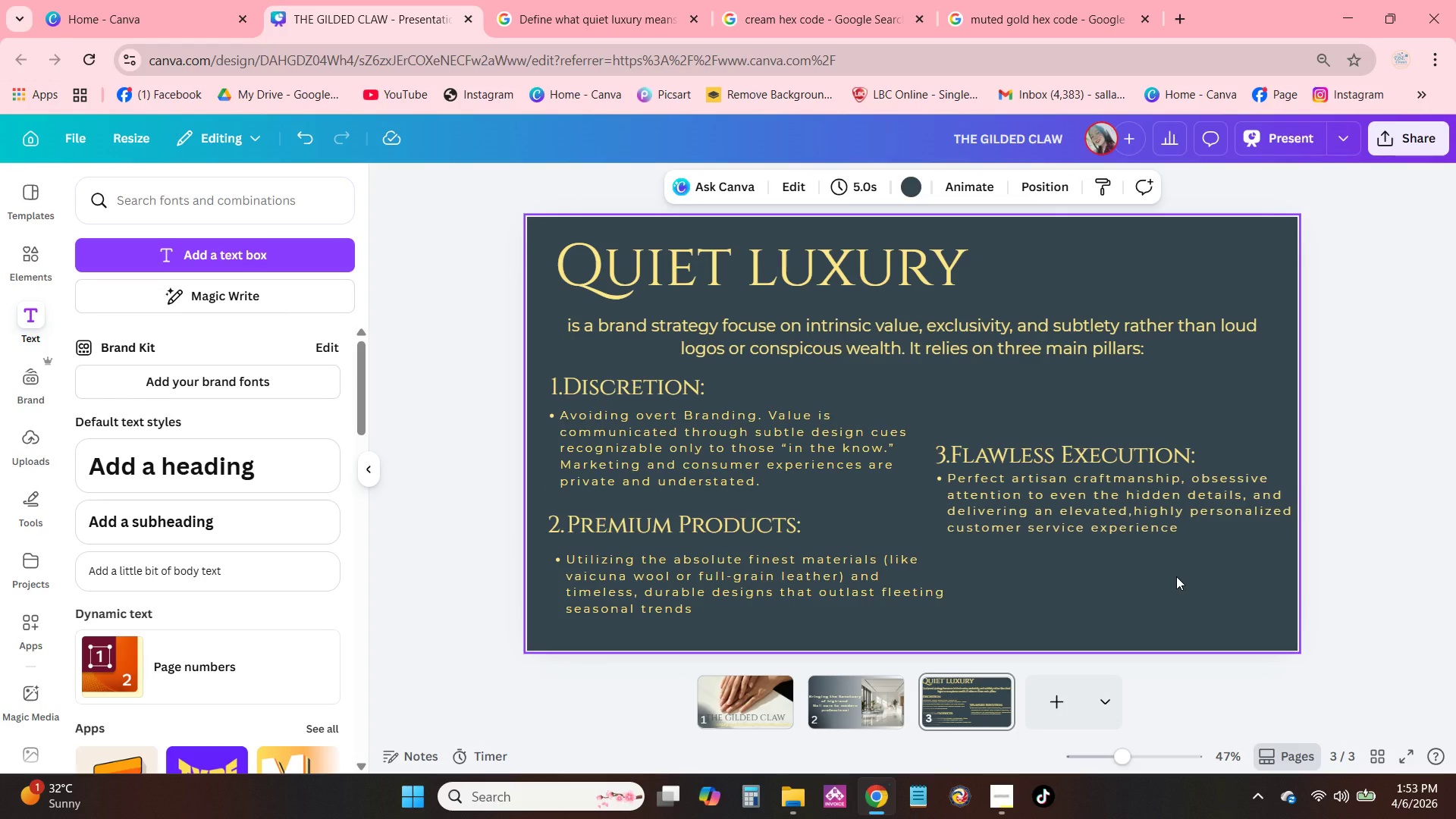 
wait(6.97)
 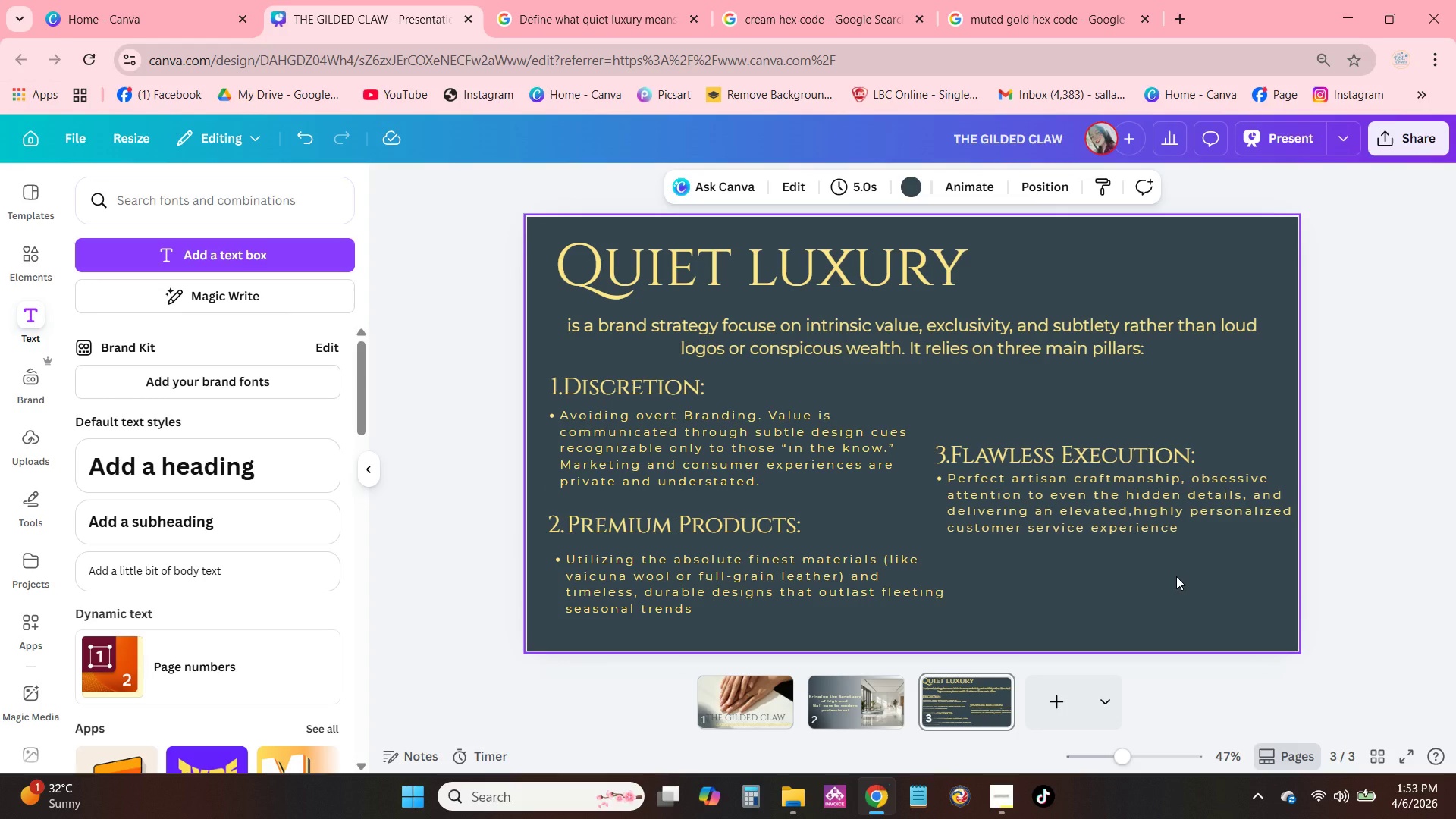 
left_click([1029, 711])
 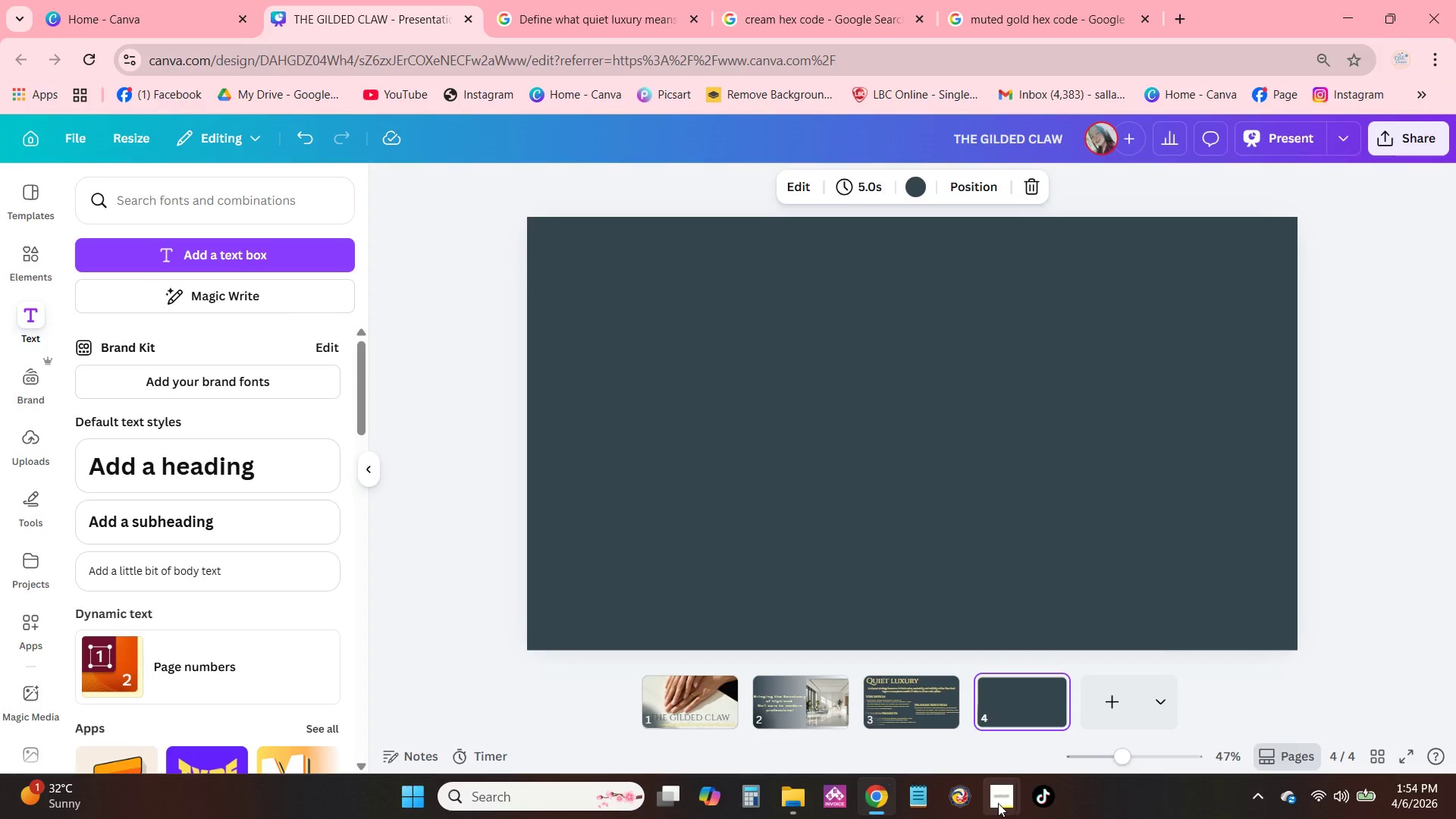 
left_click([950, 709])